 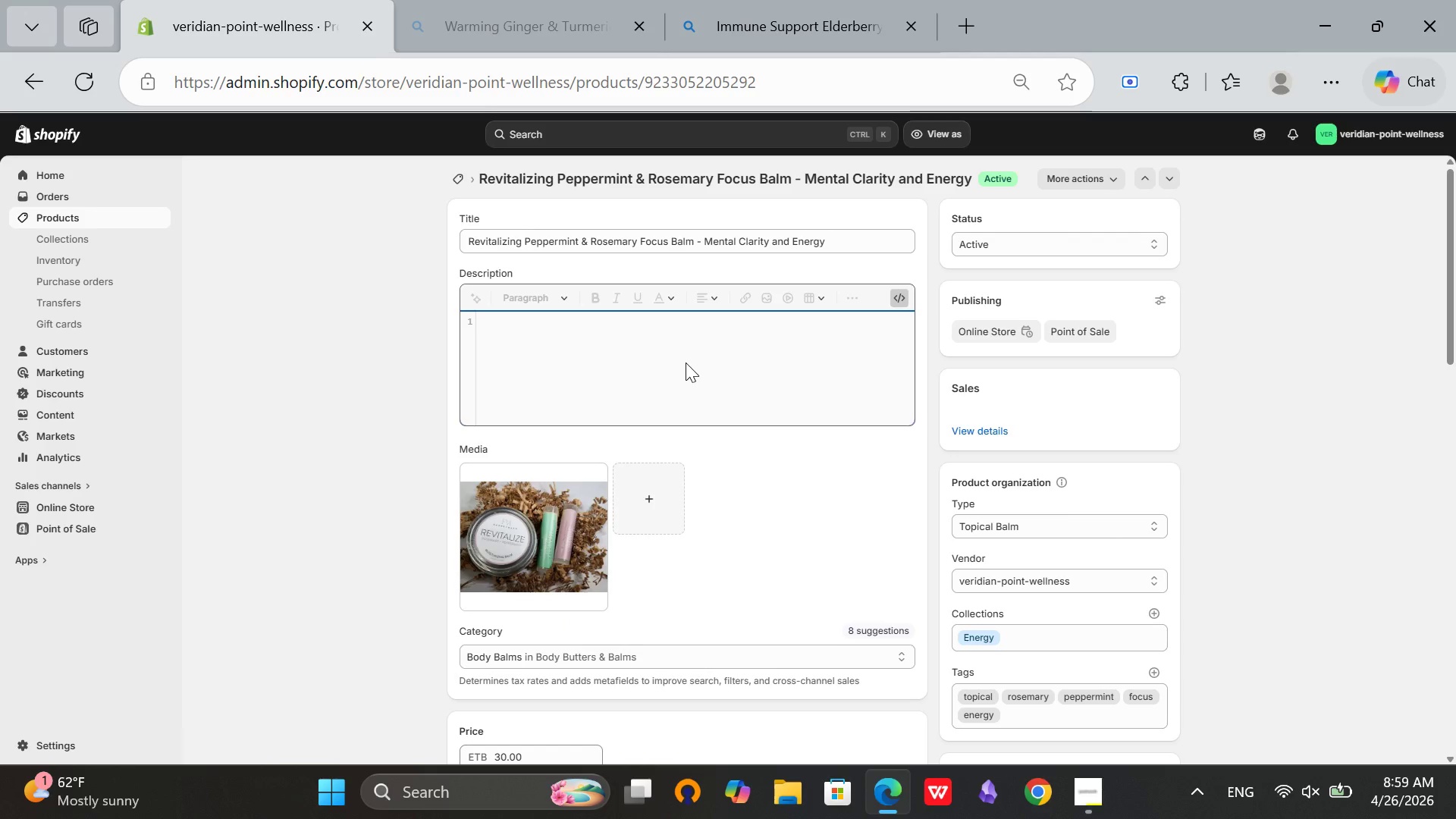 
type(<h3>A c)
key(Backspace)
type(Cool, Invigoring Breeze for an )
 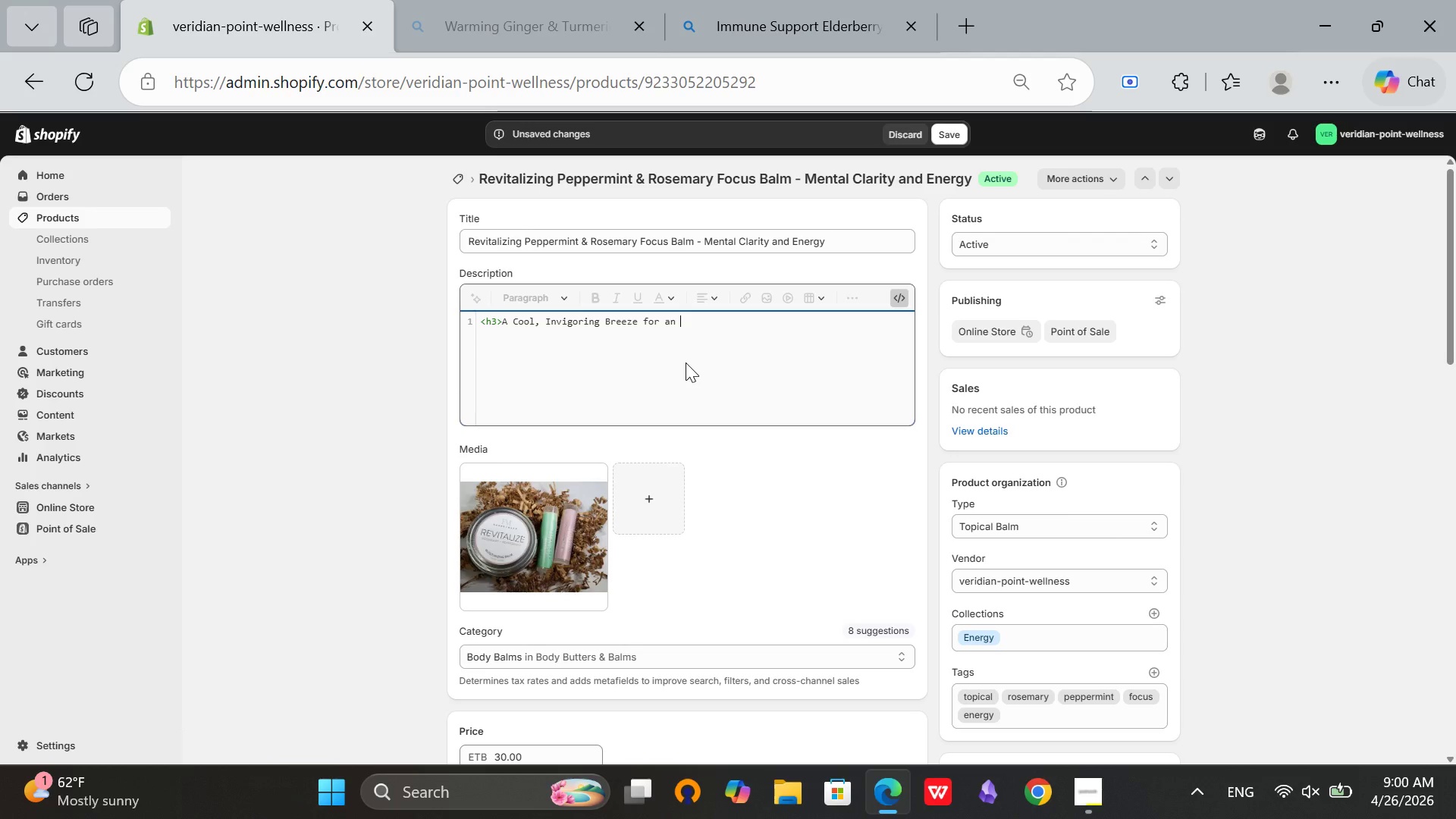 
wait(9.17)
 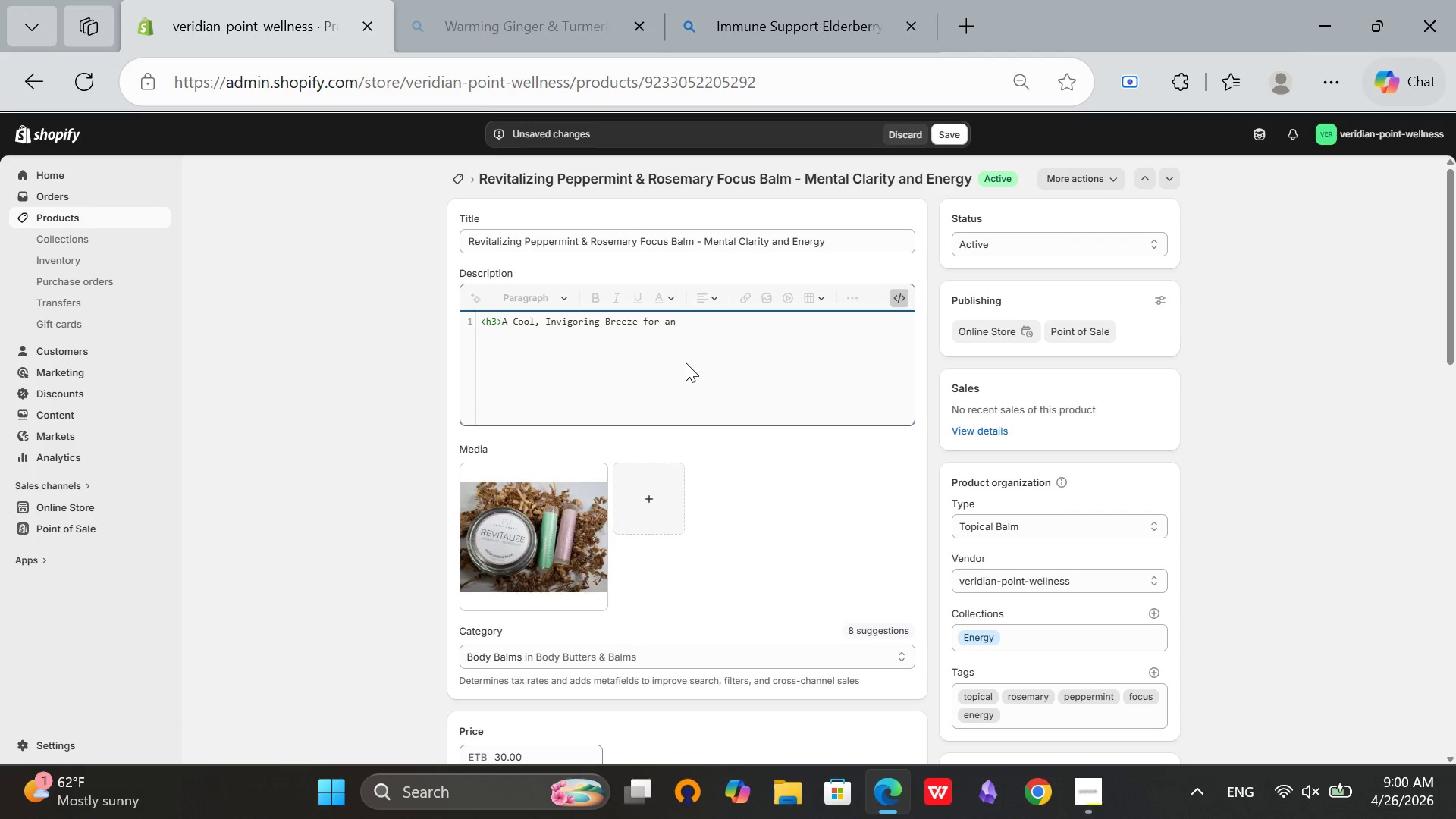 
type(Overhw)
key(Backspace)
key(Backspace)
type(whelmed Mind<h3)
 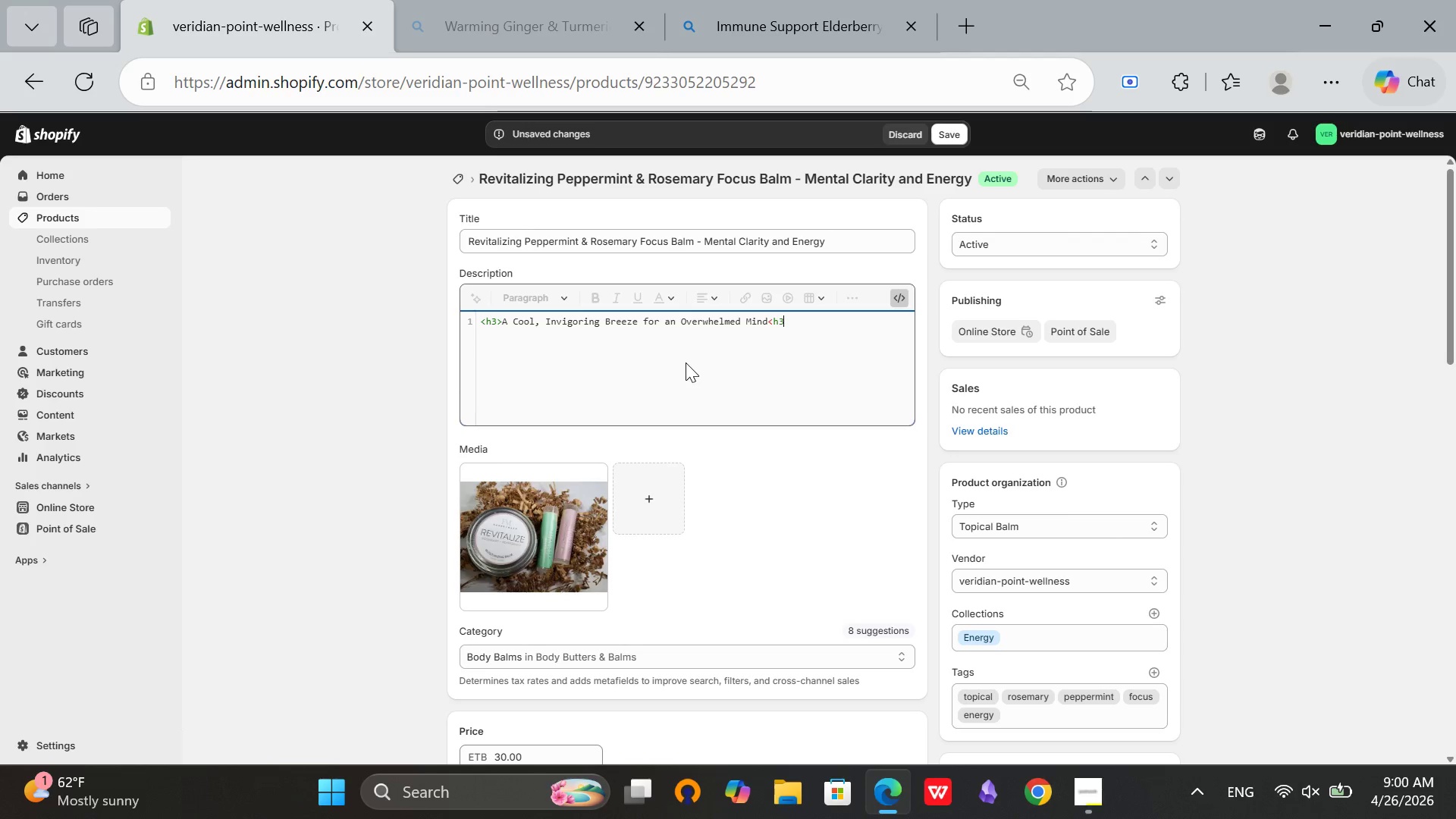 
key(ArrowLeft)
 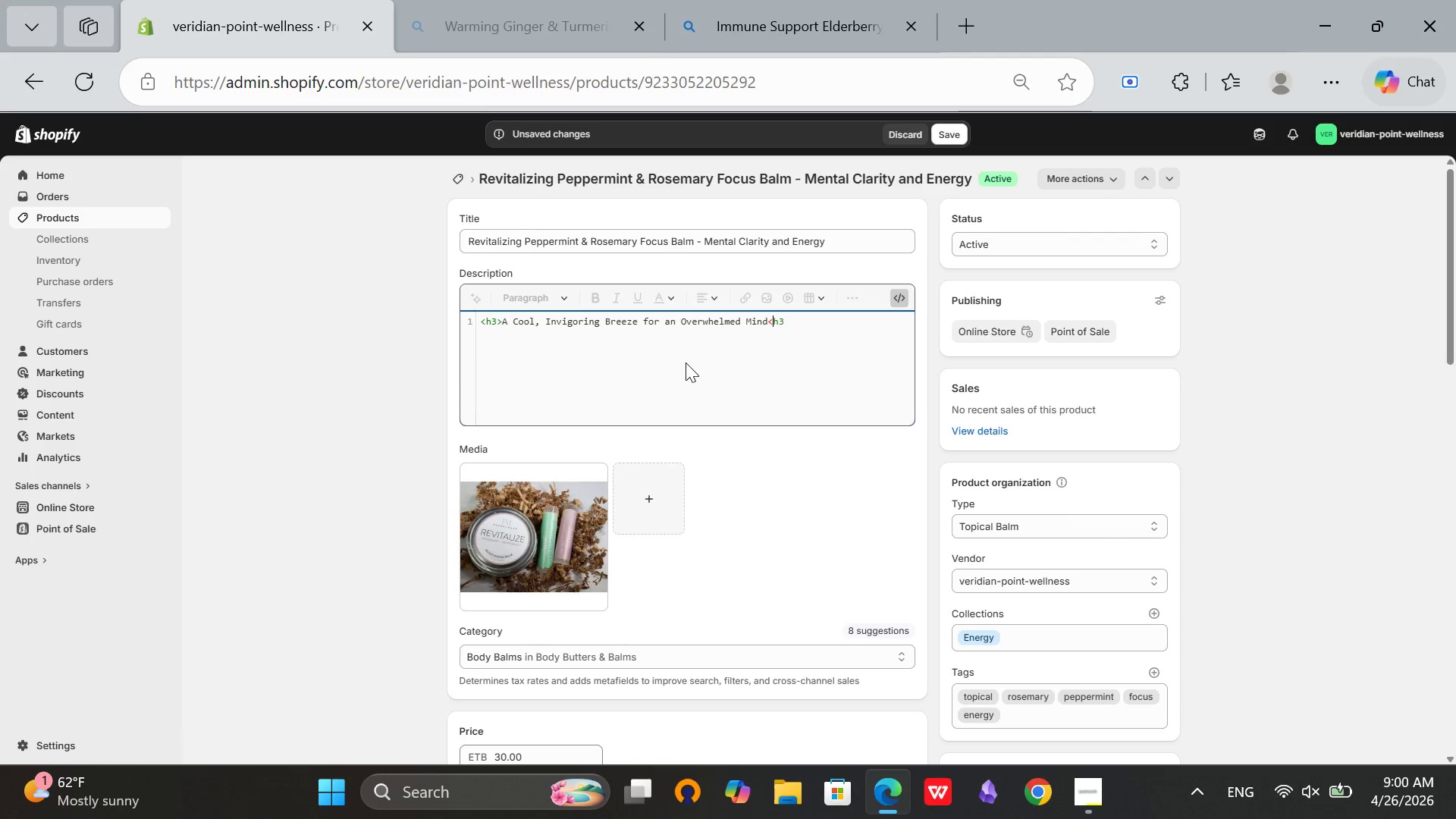 
key(ArrowLeft)
 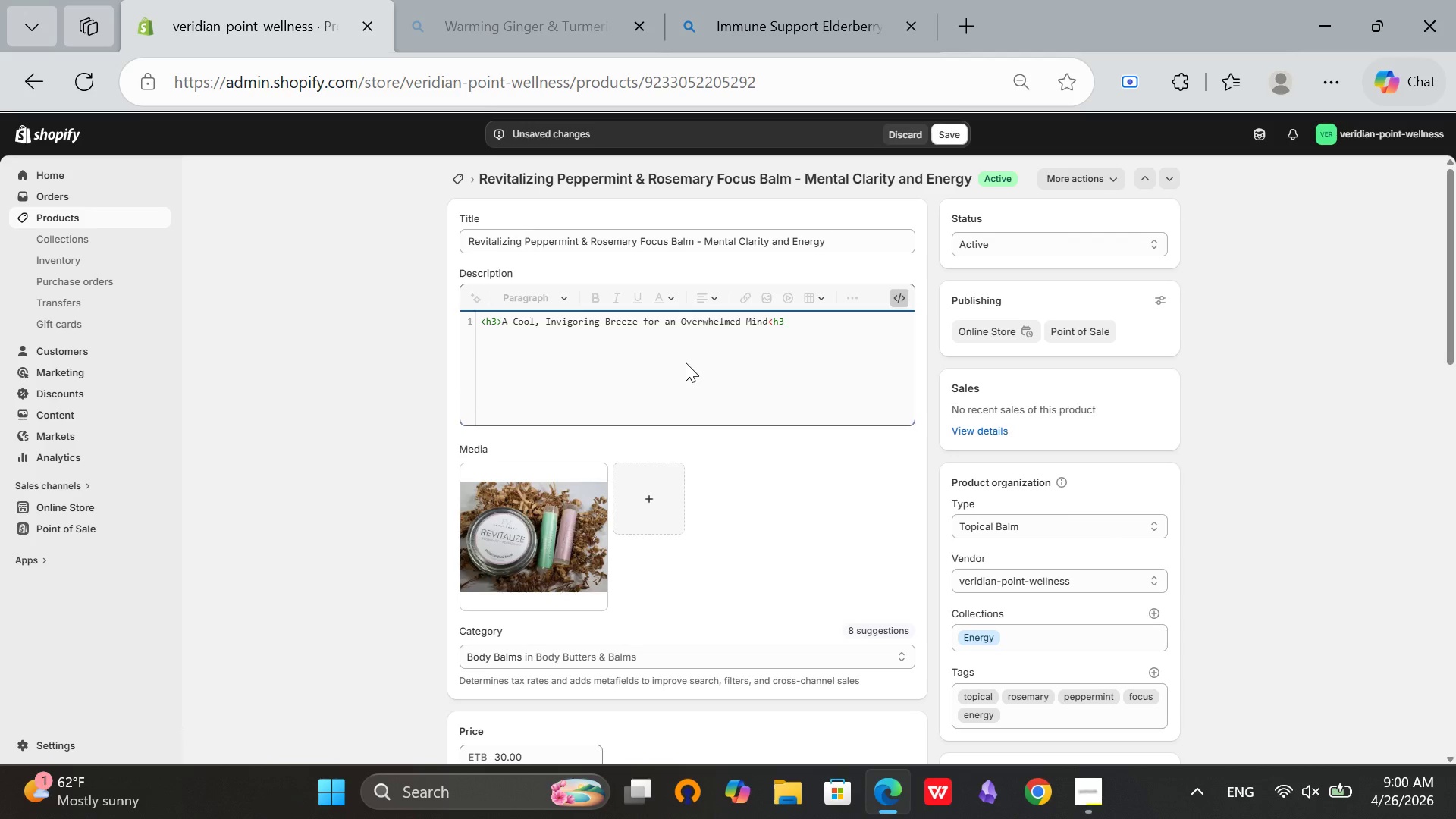 
key(Slash)
 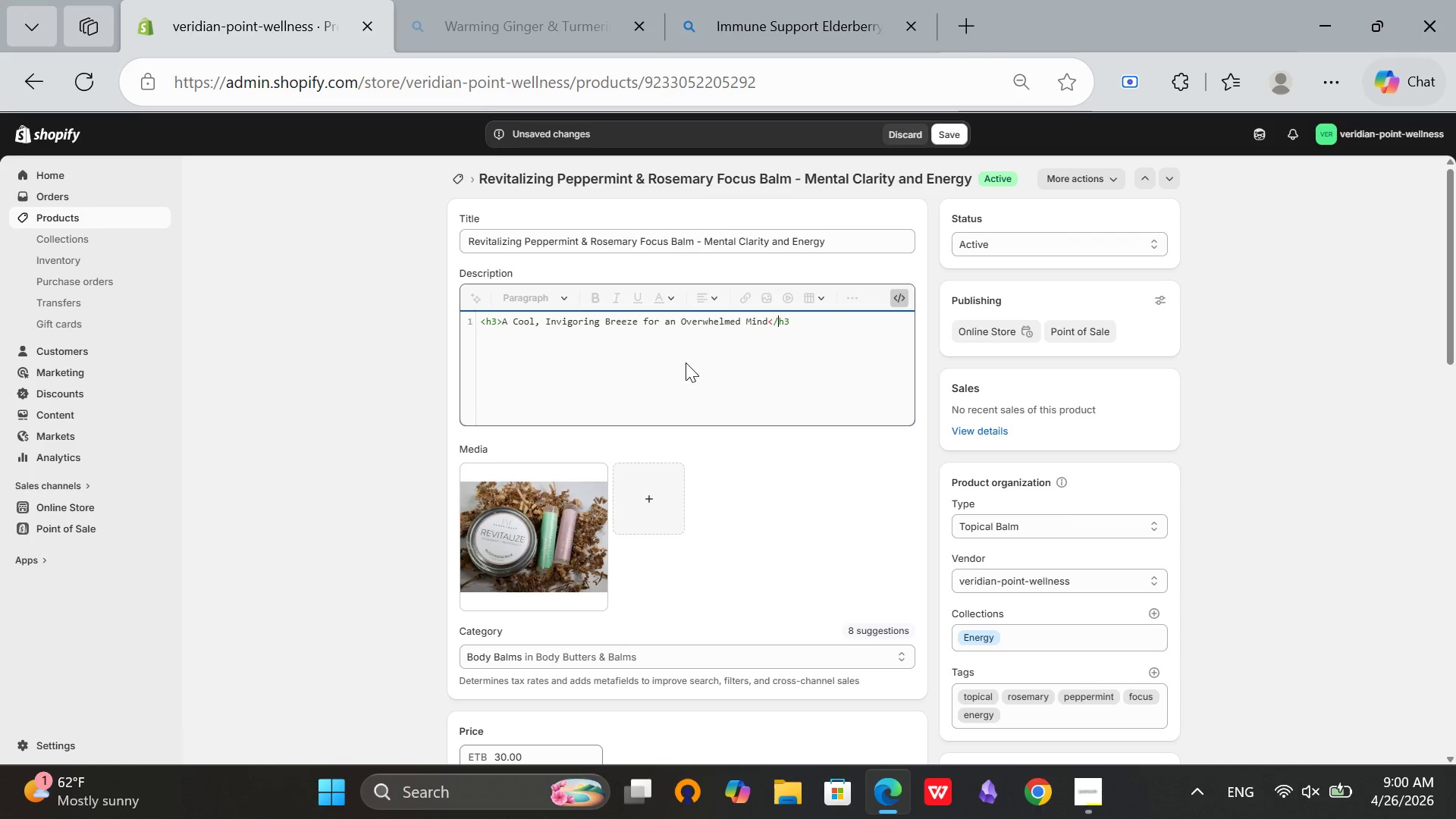 
key(ArrowRight)
 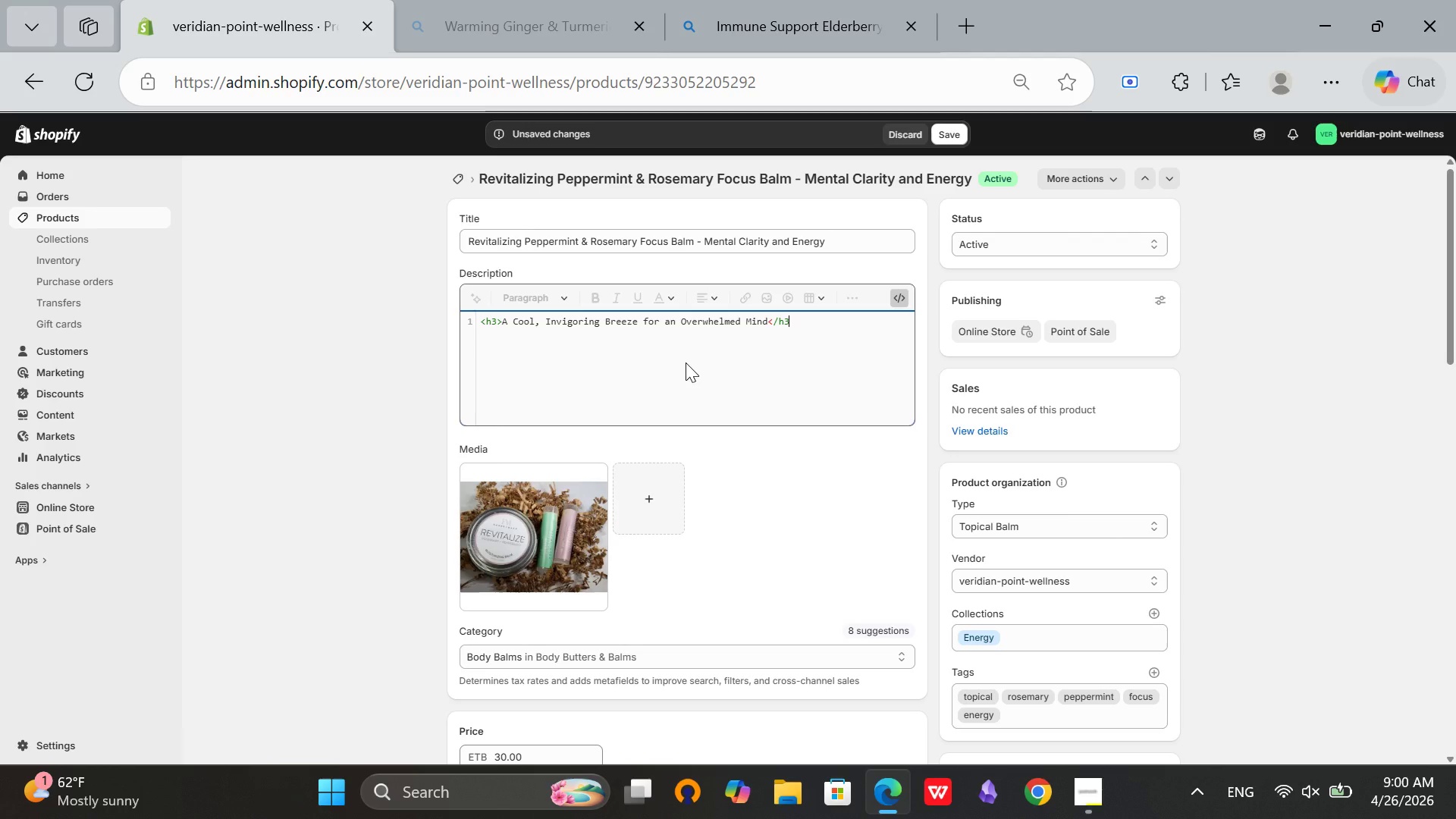 
key(ArrowRight)
 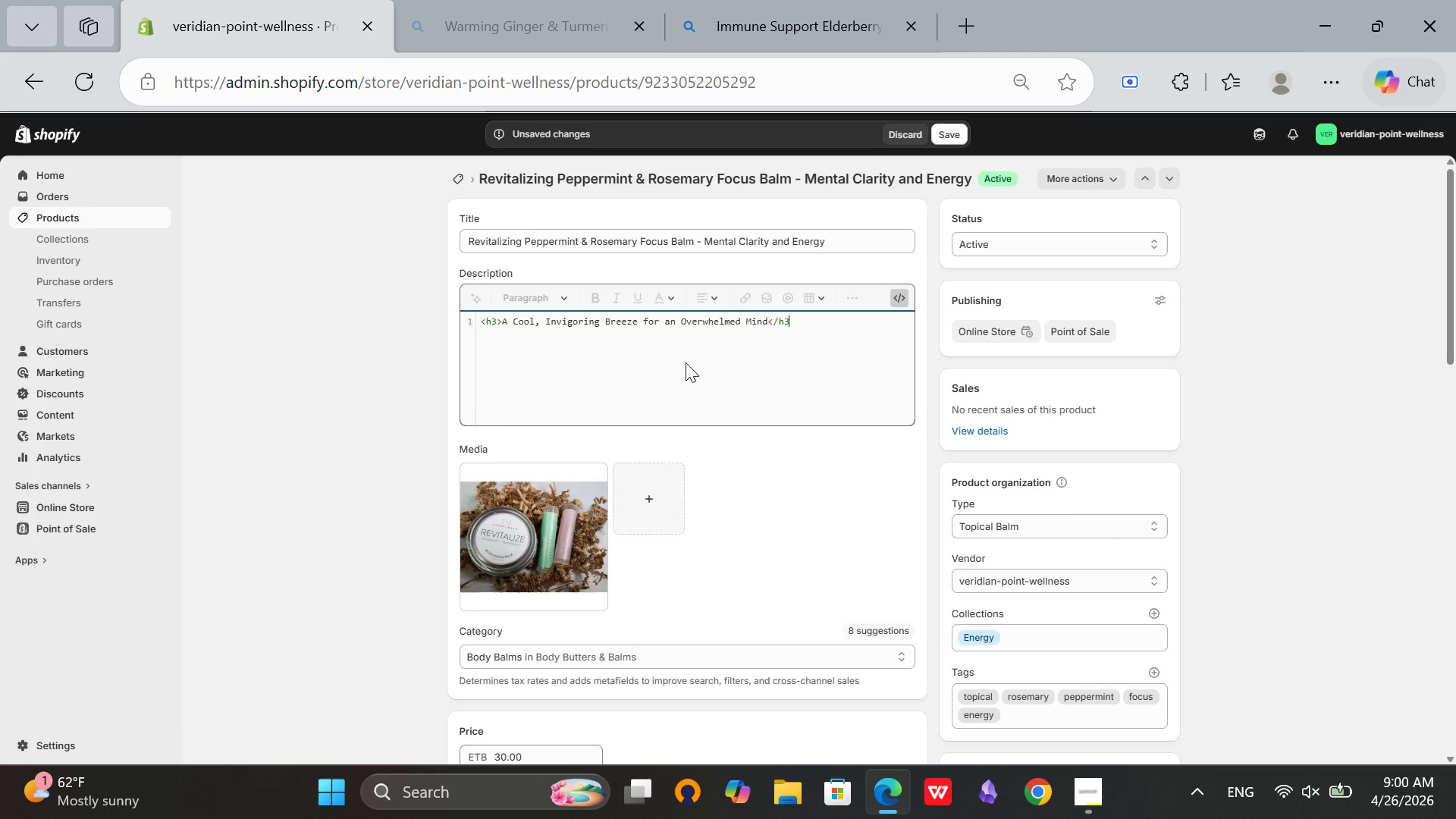 
key(Shift+Period)
 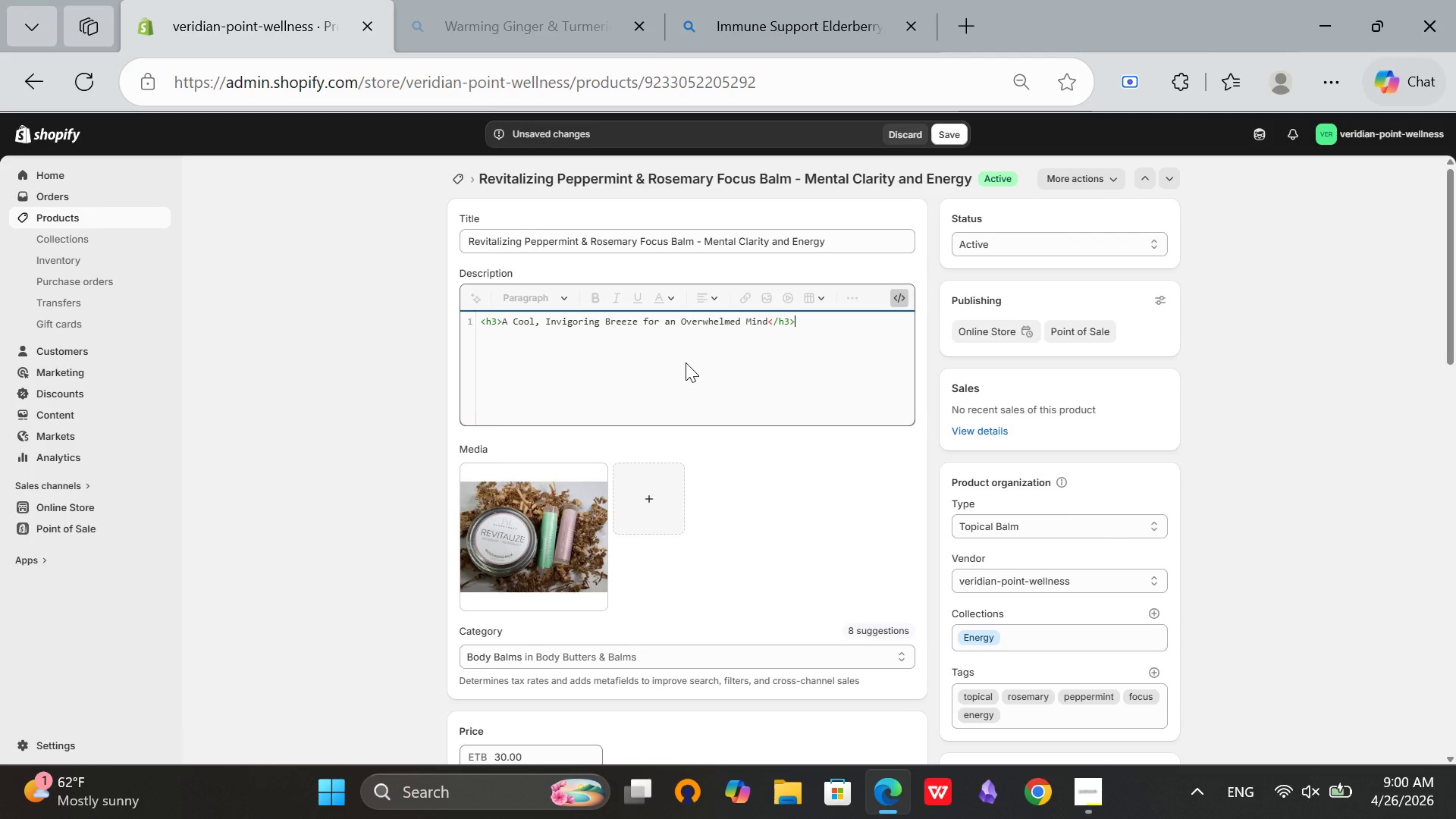 
key(Enter)
 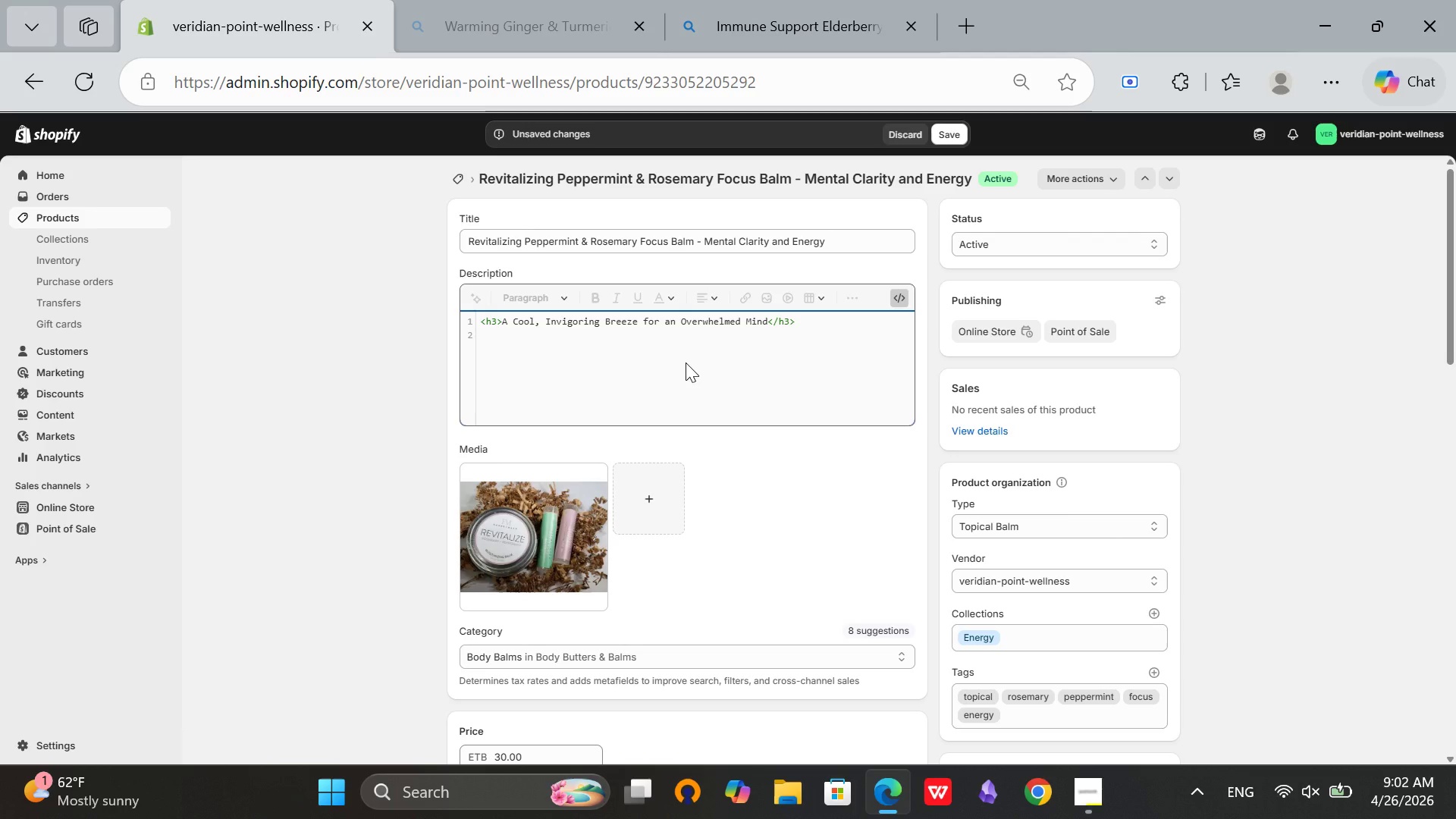 
wait(105.28)
 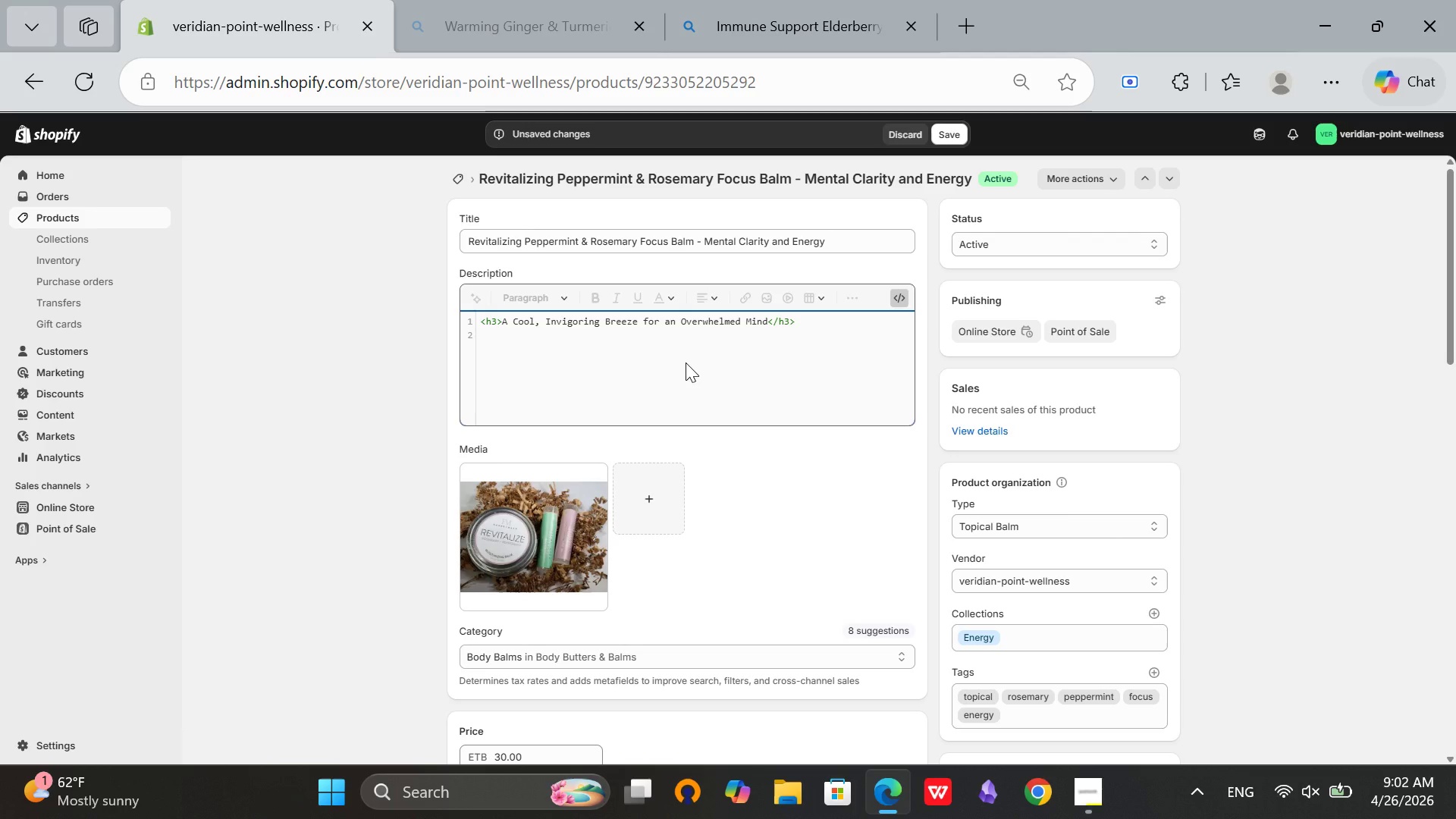 
type(<p>When the )
 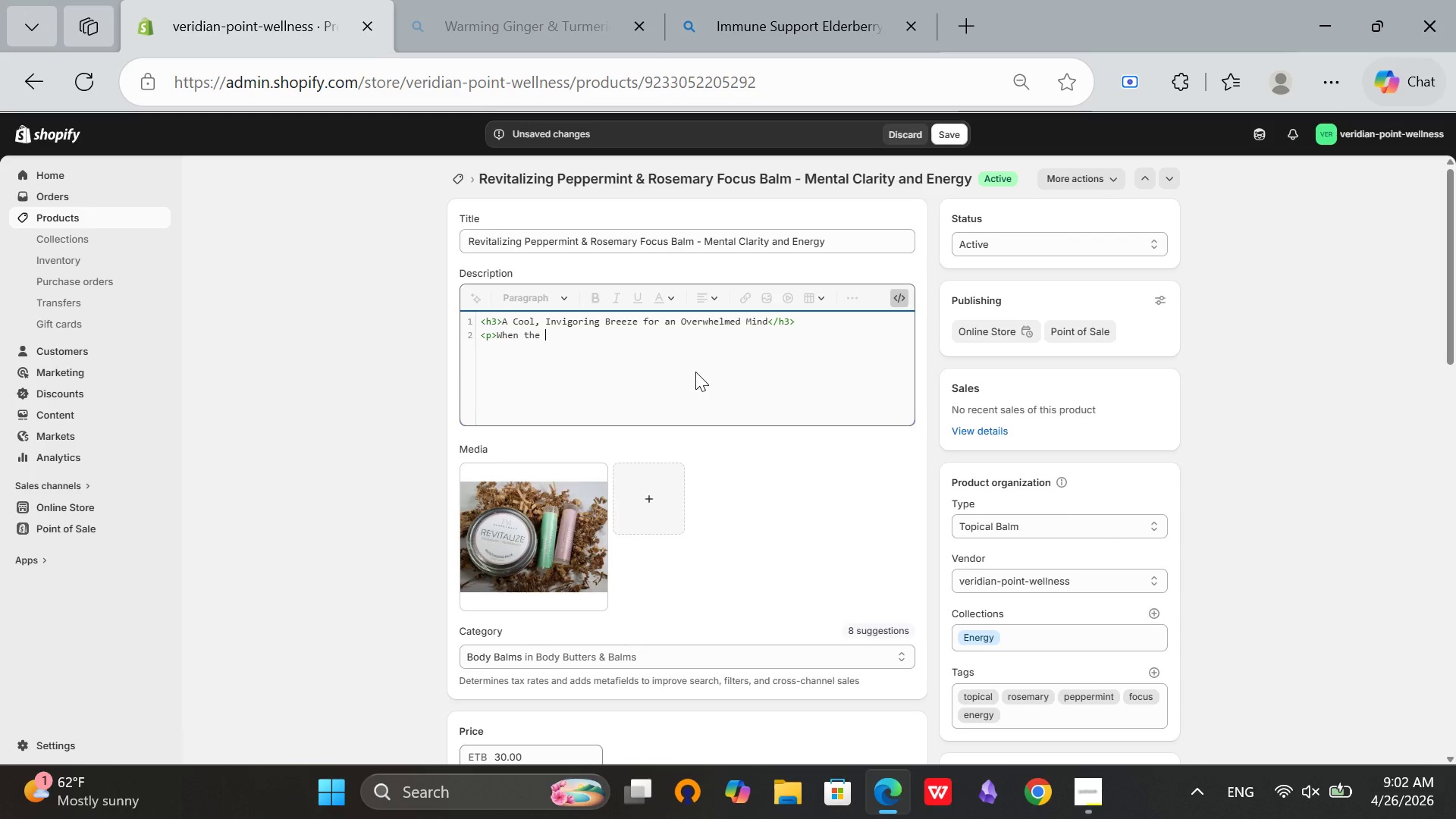 
wait(43.92)
 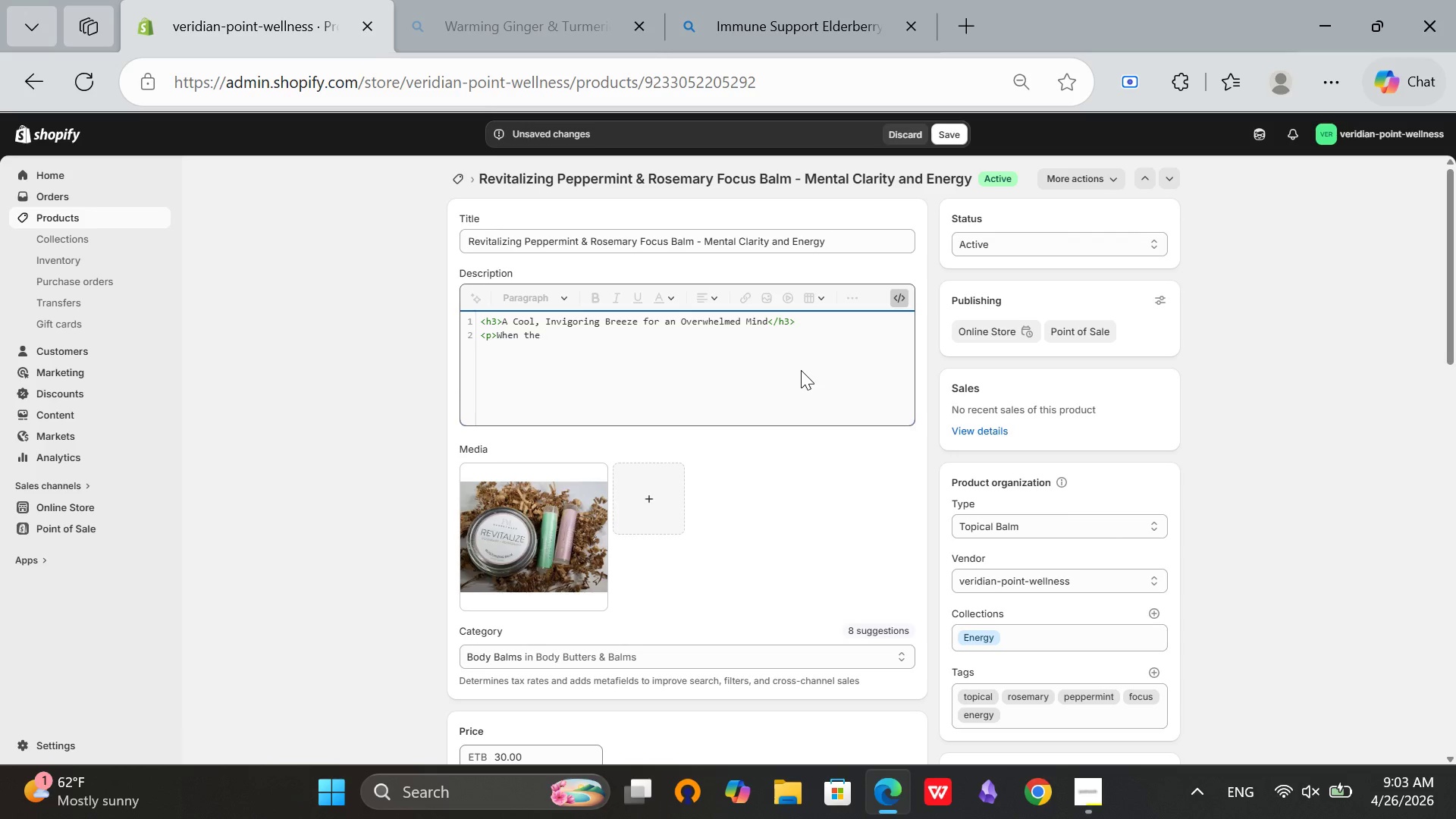 
type(afternoon fog descends and your energy flags, this zes)
 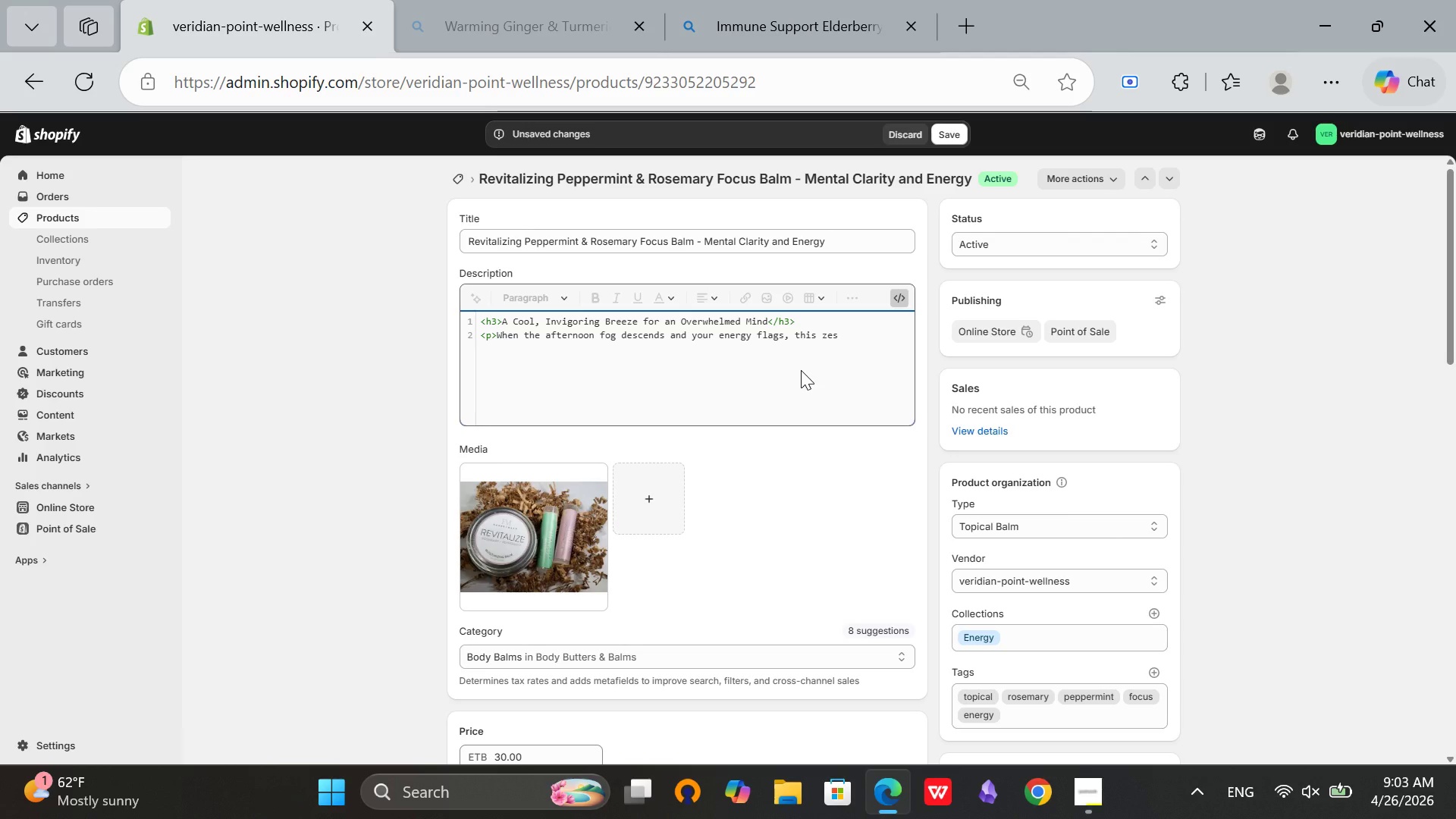 
type(ty)
 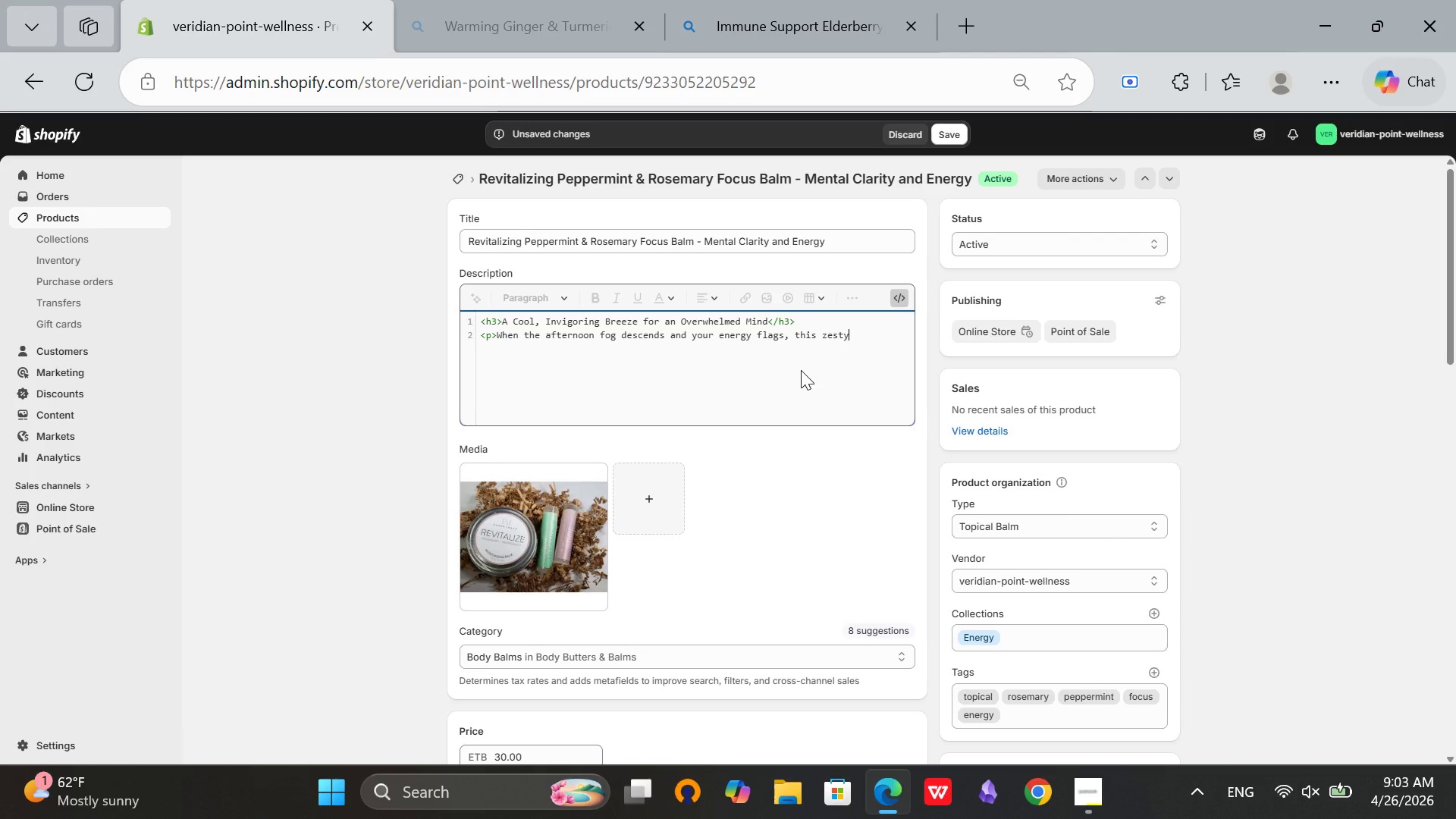 
type( green balm is your anchor. In)
key(Backspace)
key(Backspace)
type(One)
 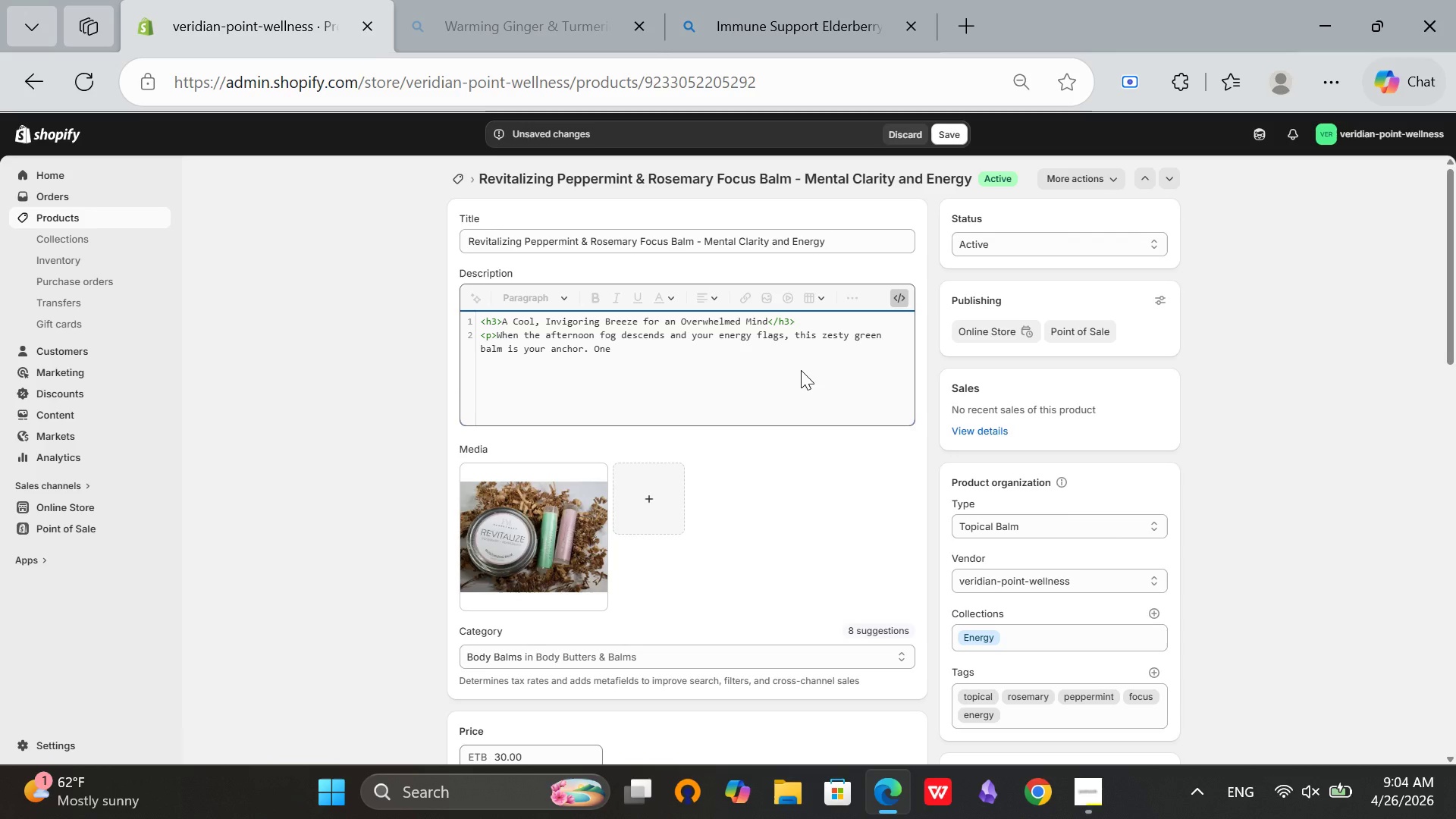 
wait(10.89)
 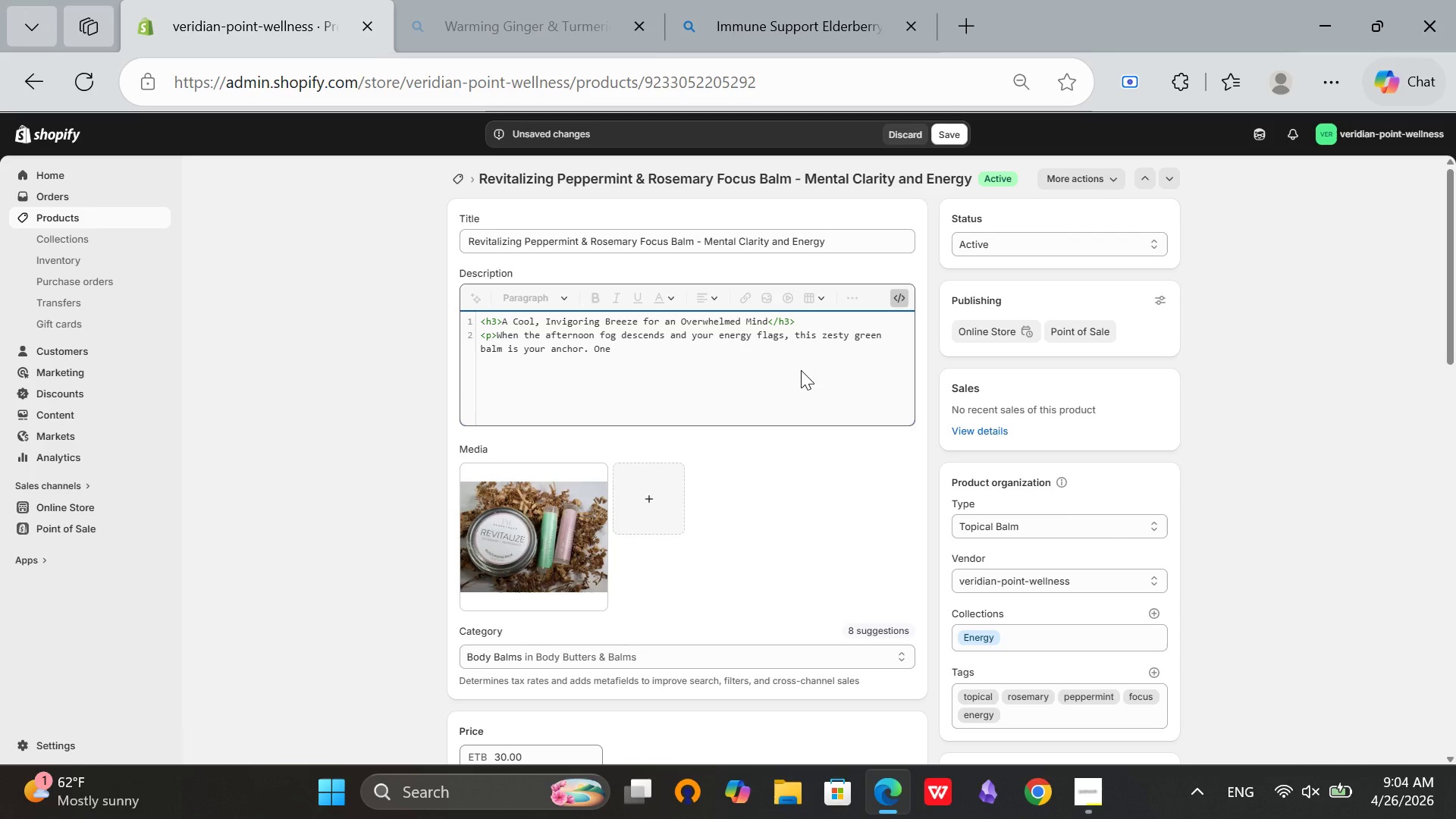 
key(Space)
 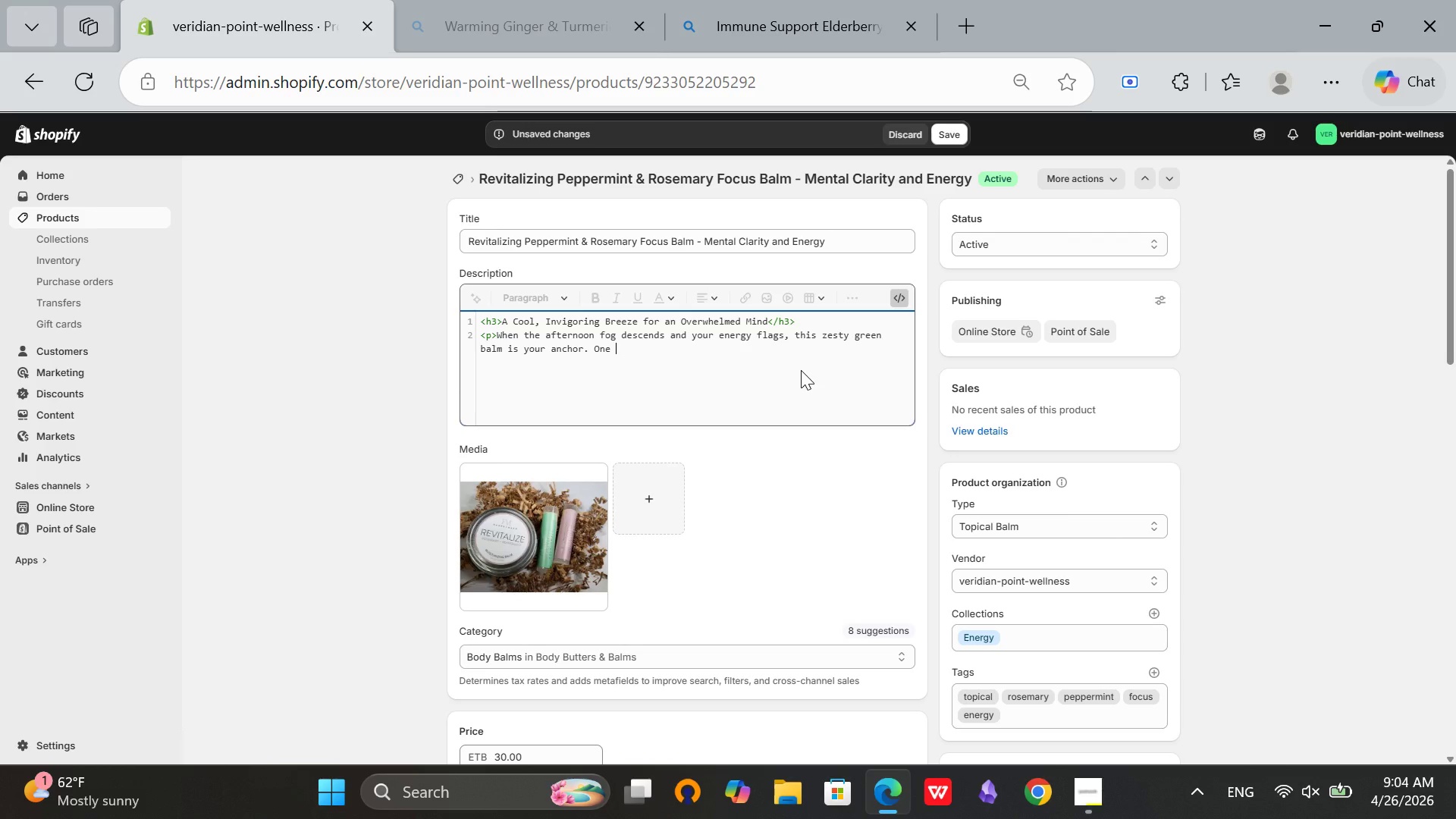 
wait(12.7)
 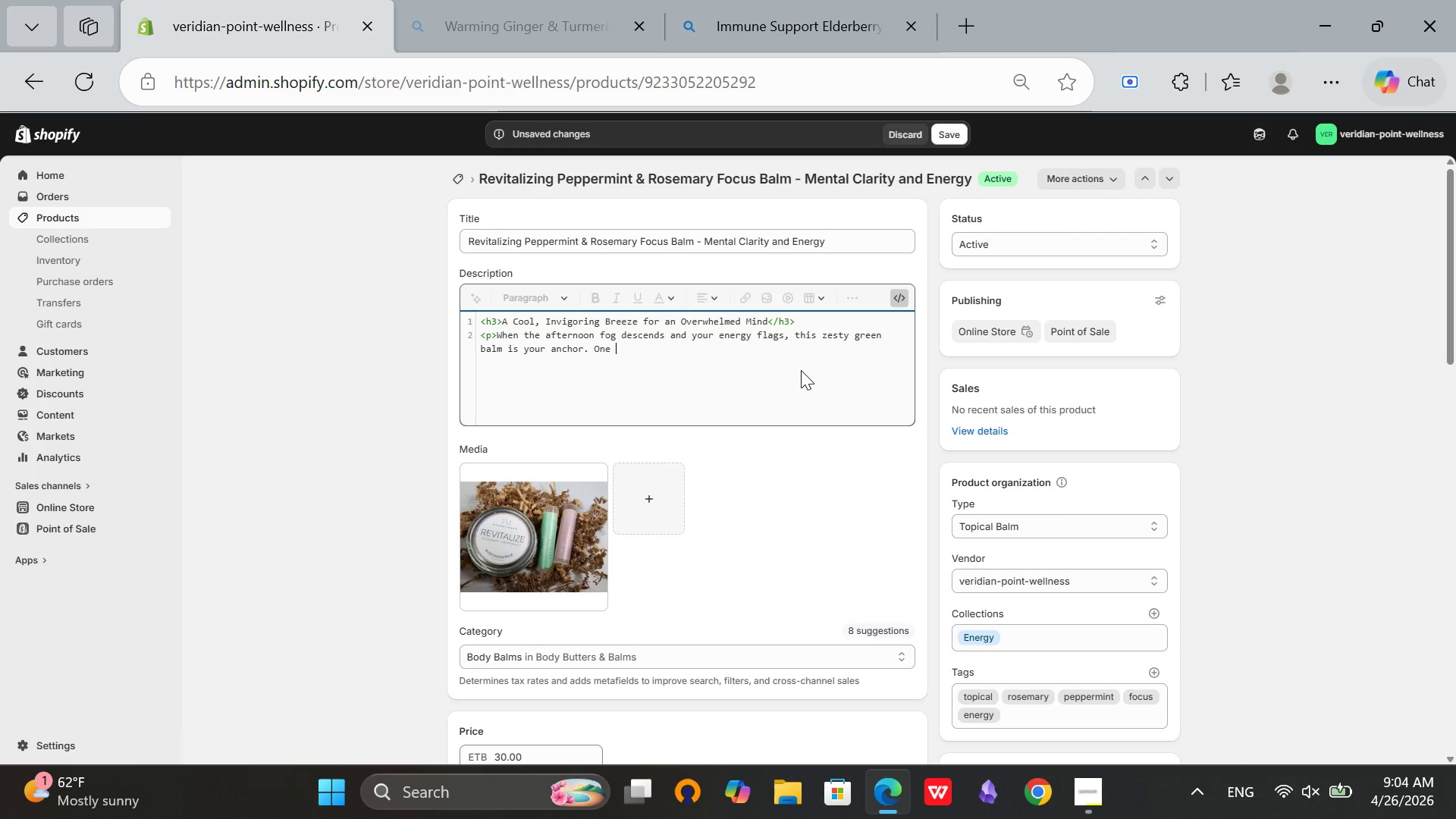 
type(deep inhale of peppr)
key(Backspace)
type(ermint clears the cobwebs. Rosewary sharpens yur memory. You fell)
key(Backspace)
key(Backspace)
type(el)
 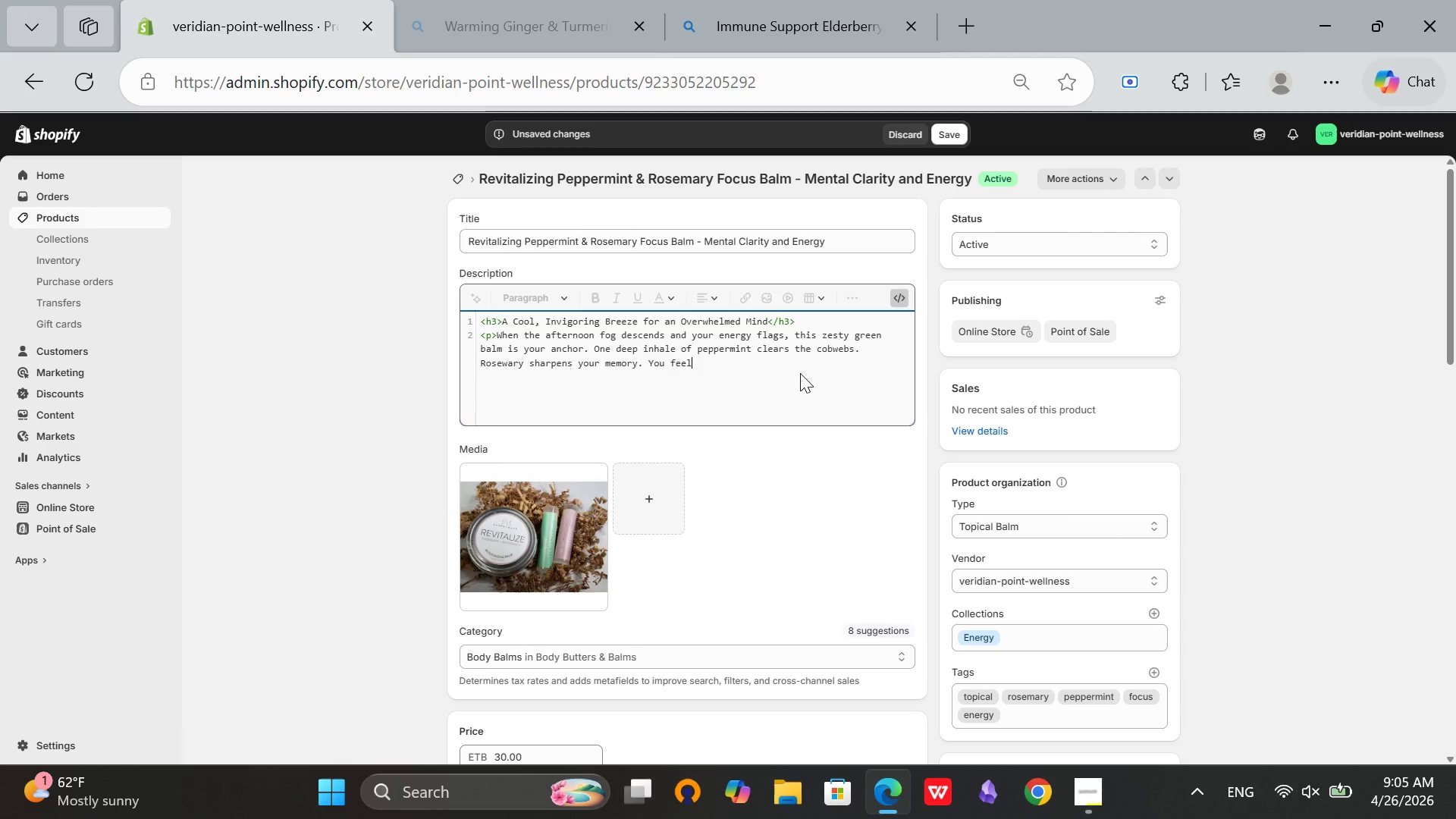 
wait(10.88)
 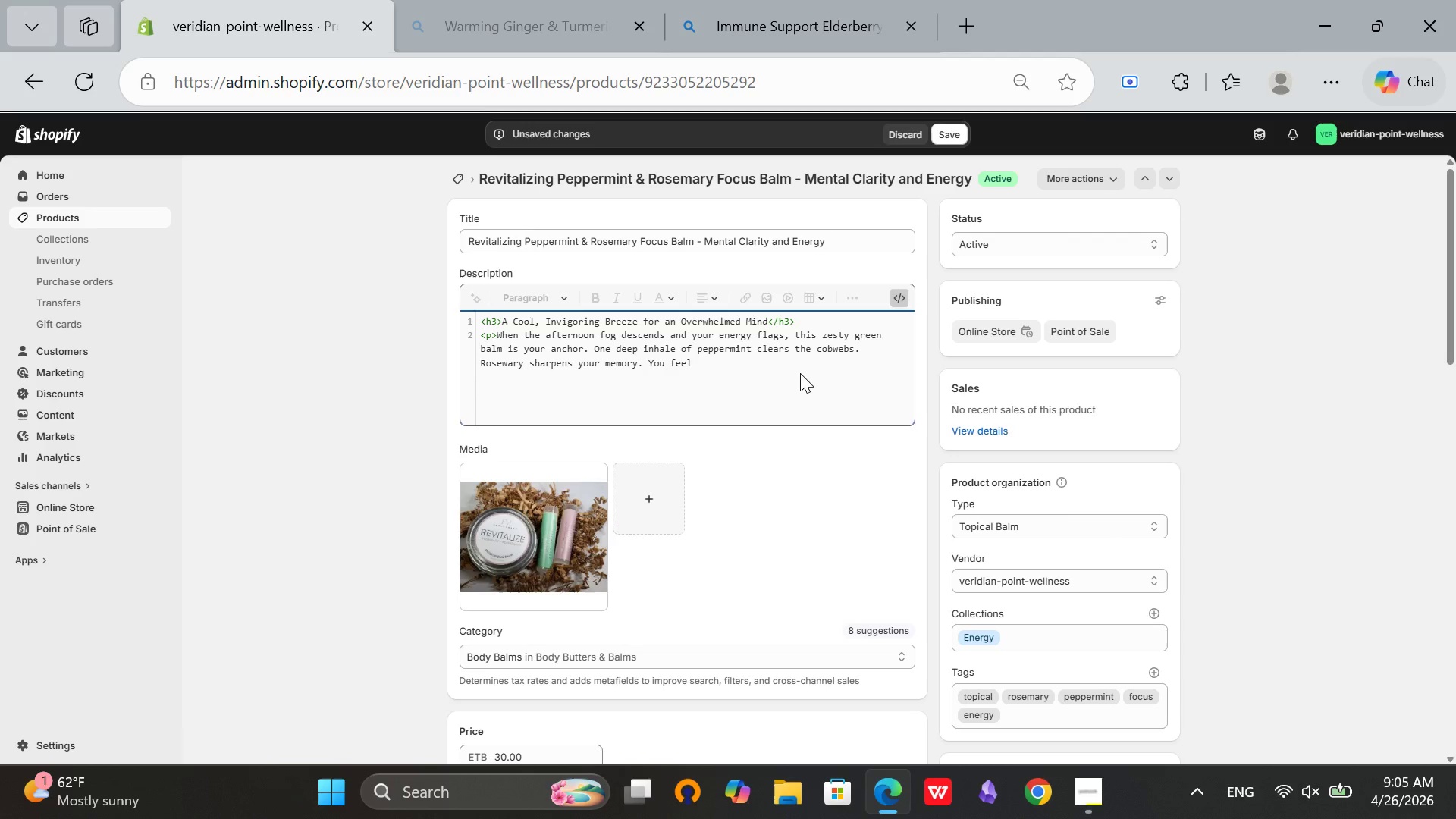 
type( alert, centered)
 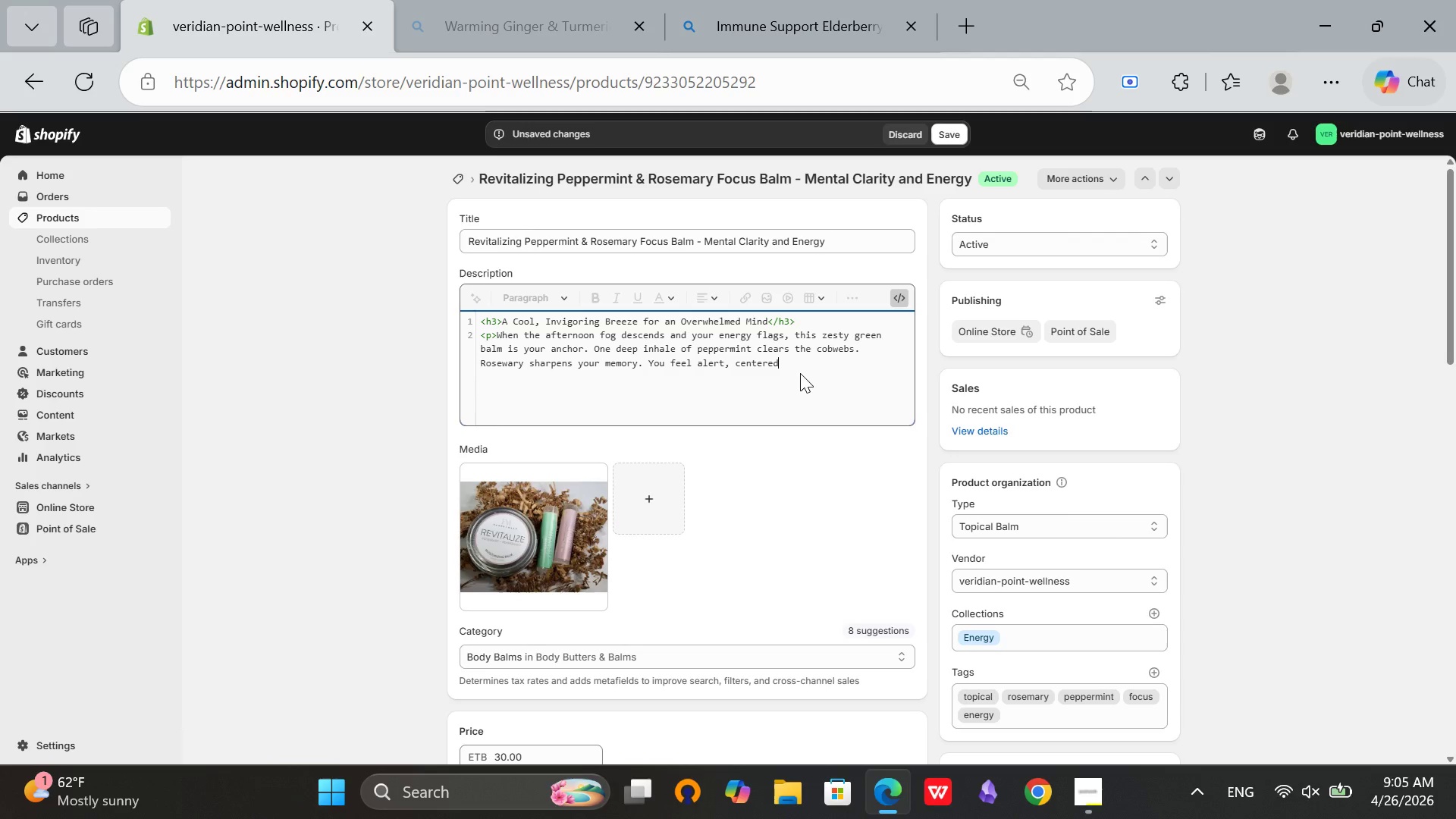 
type(, and ready.</p>)
 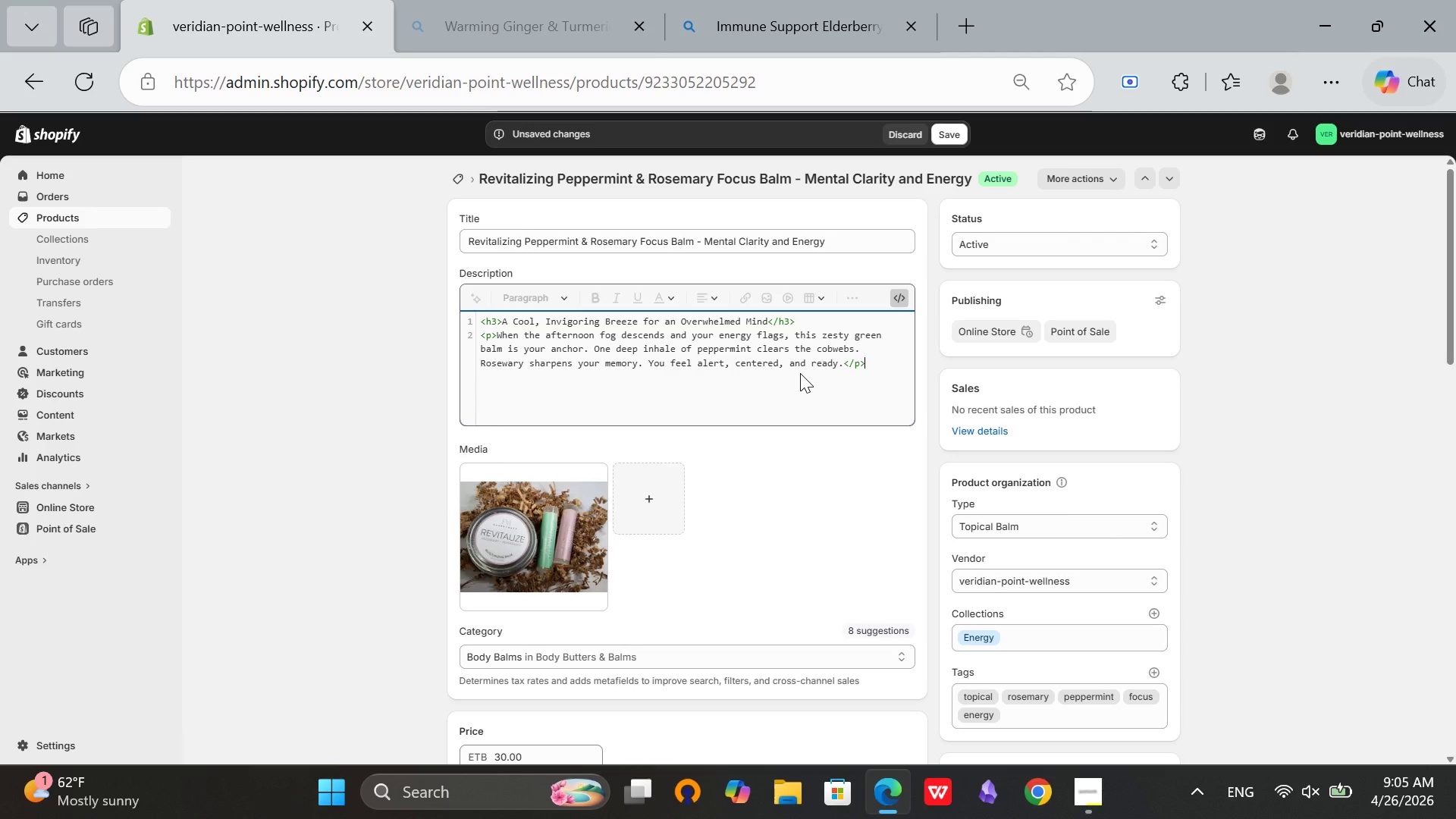 
key(Enter)
 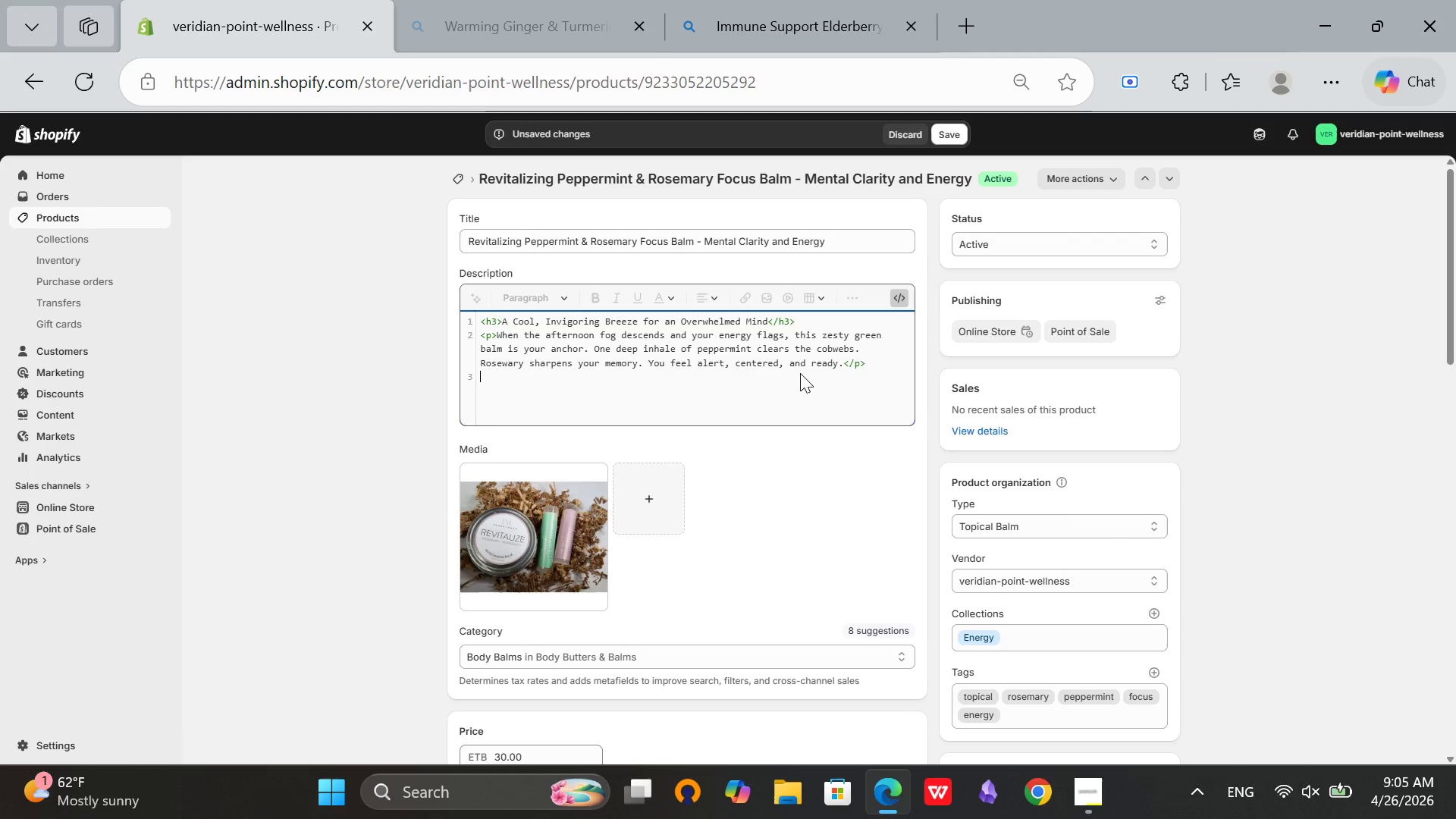 
wait(14.72)
 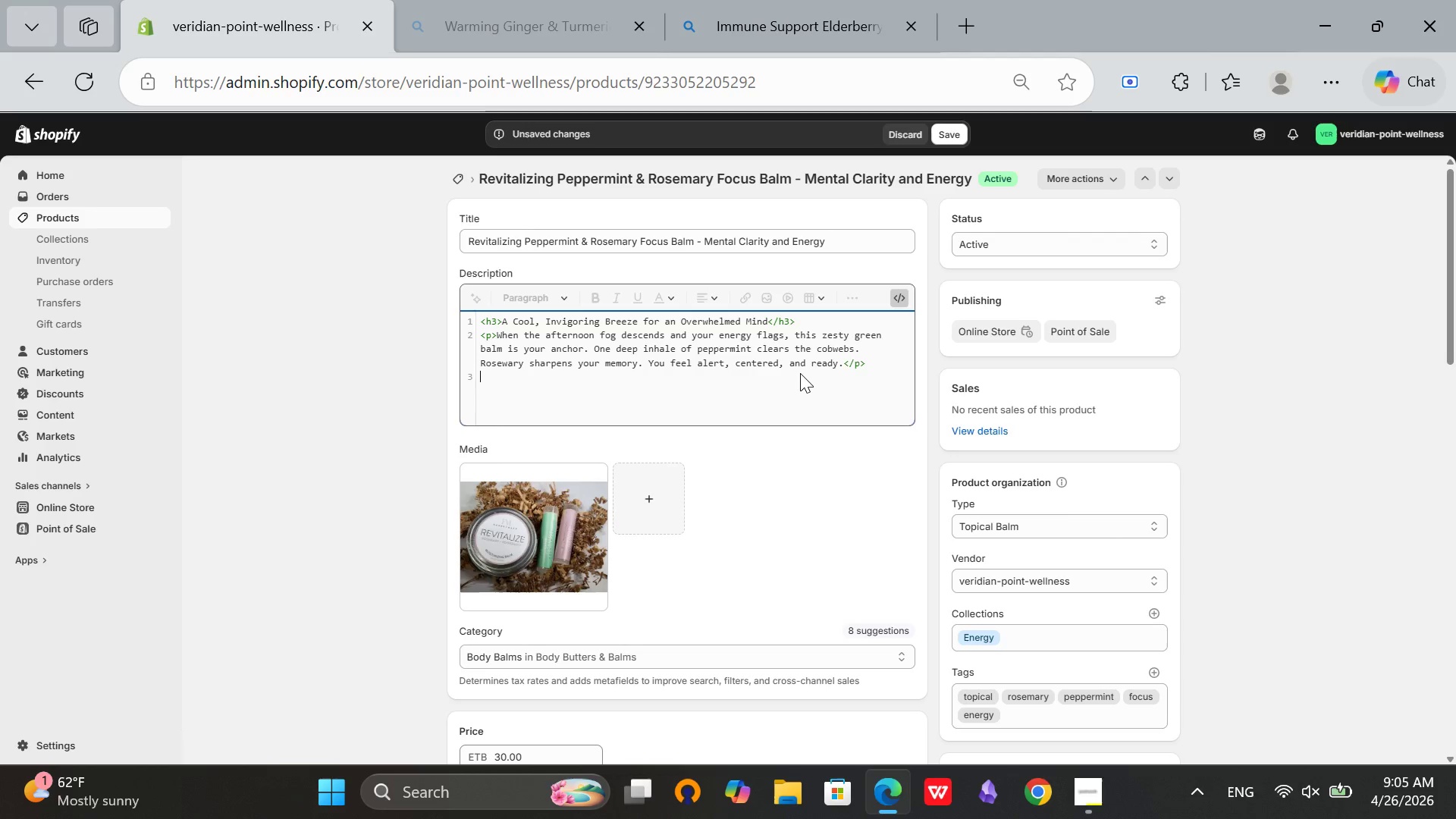 
left_click([1069, 809])